 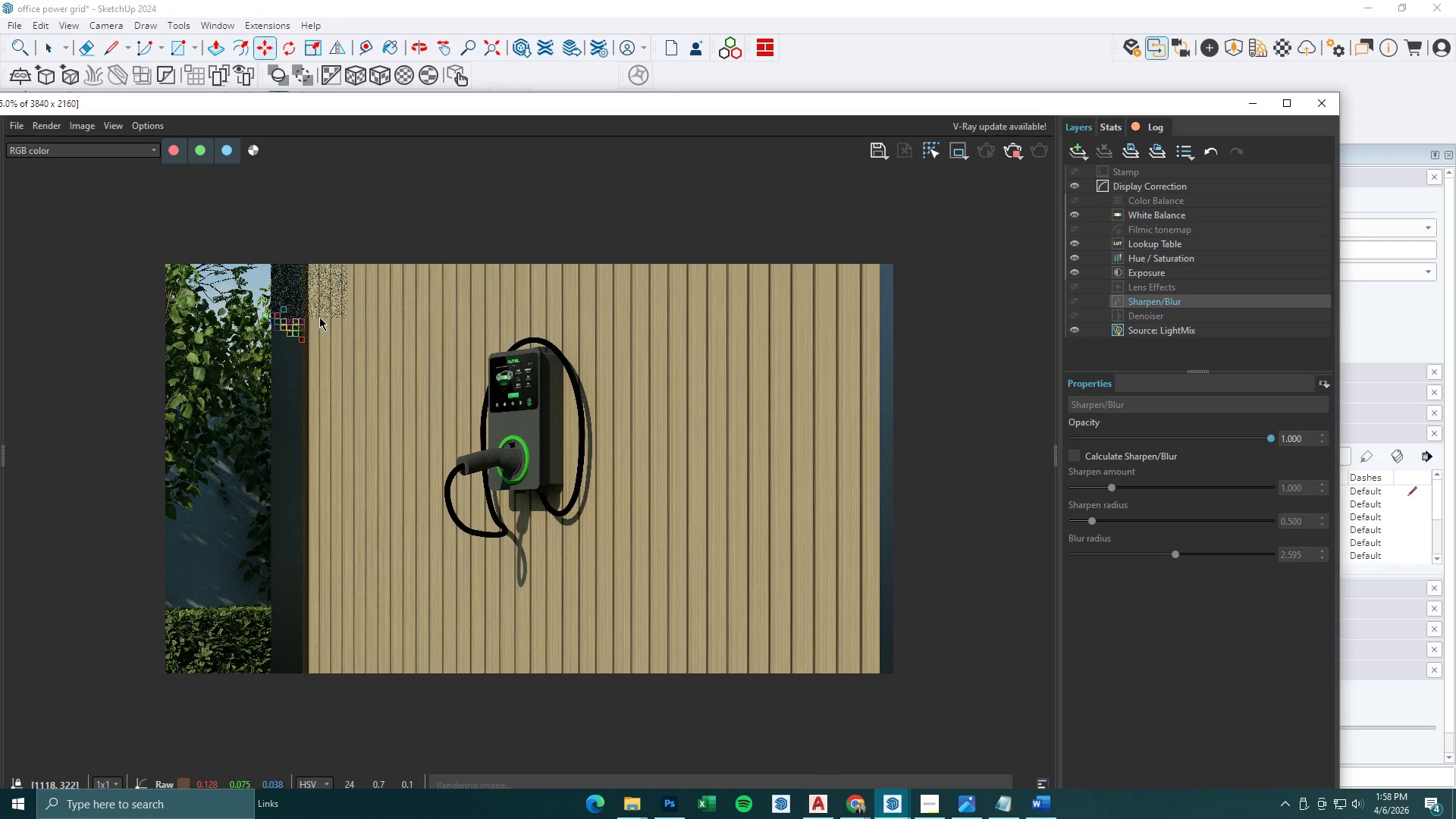 
scroll: coordinate [319, 317], scroll_direction: up, amount: 1.0
 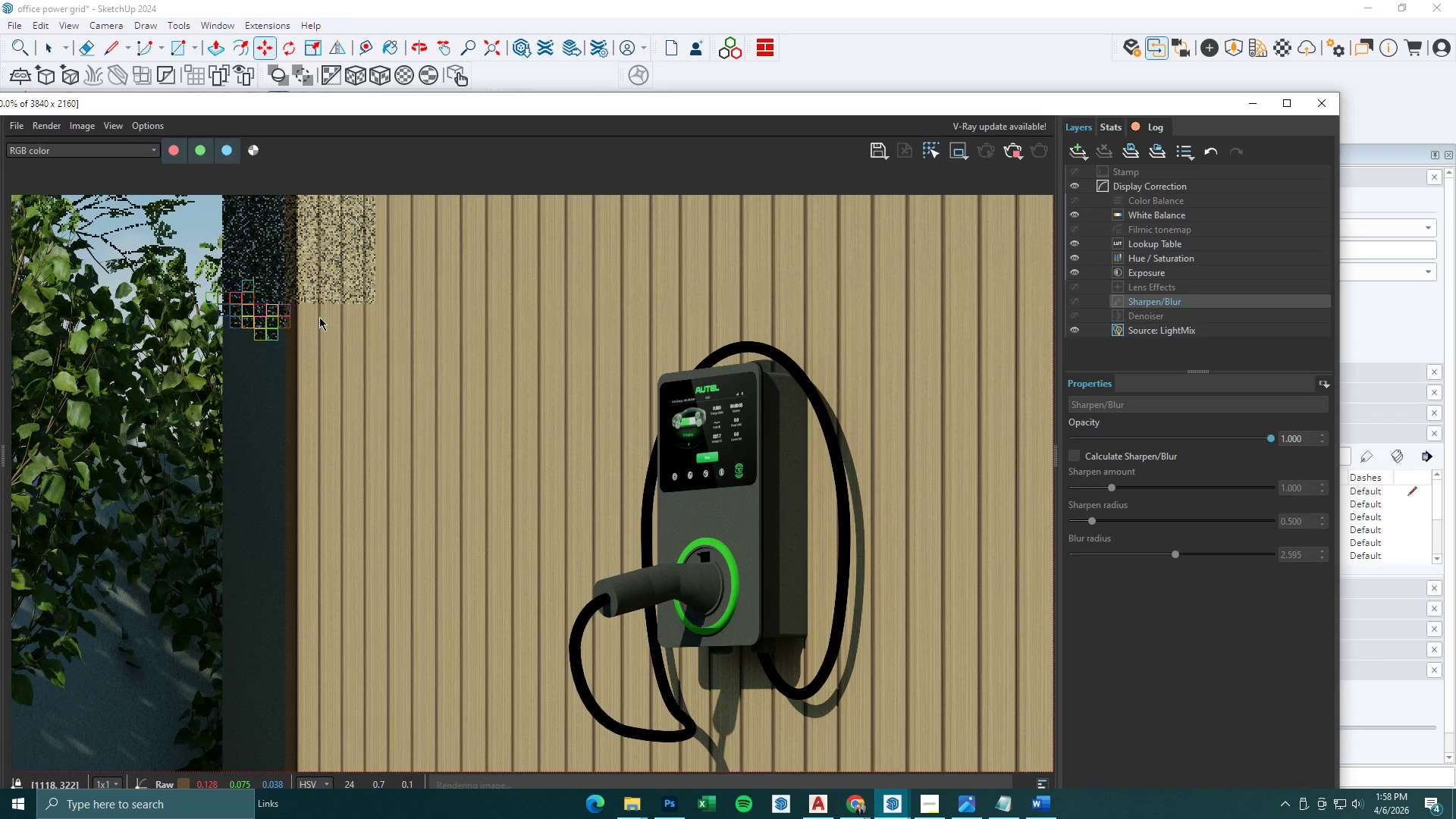 
scroll: coordinate [319, 317], scroll_direction: down, amount: 1.0
 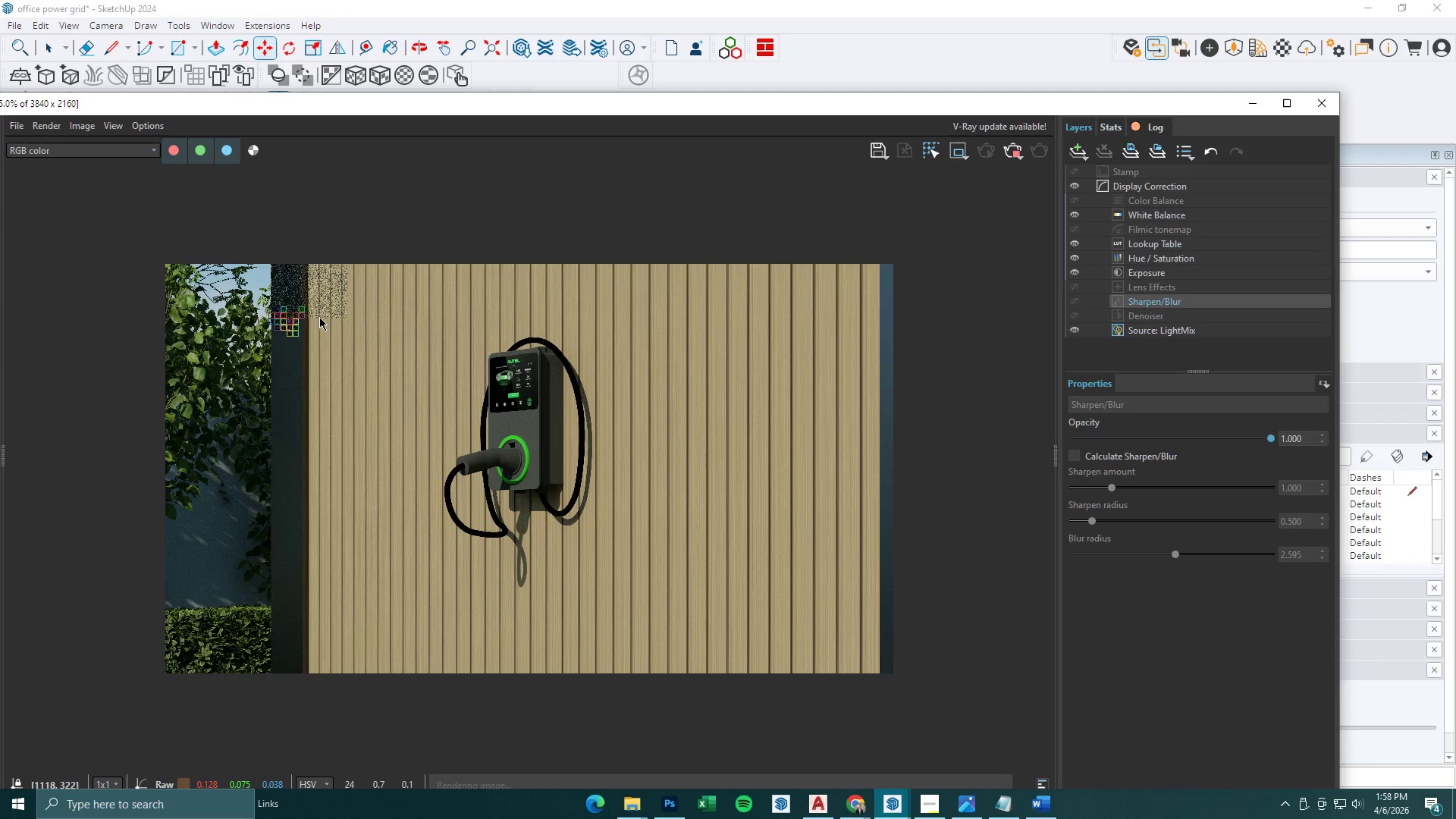 
scroll: coordinate [319, 317], scroll_direction: up, amount: 1.0
 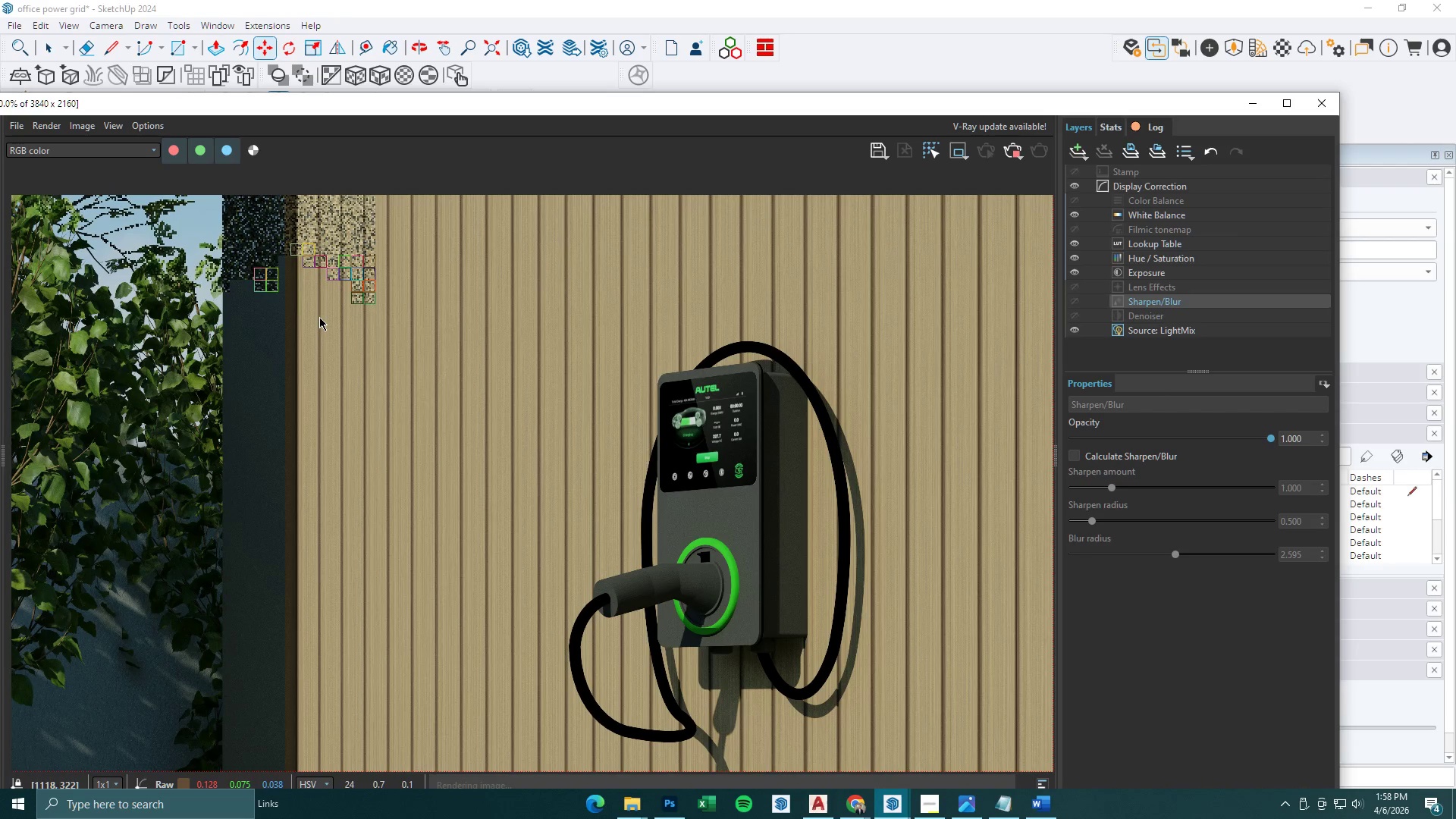 
wait(6.85)
 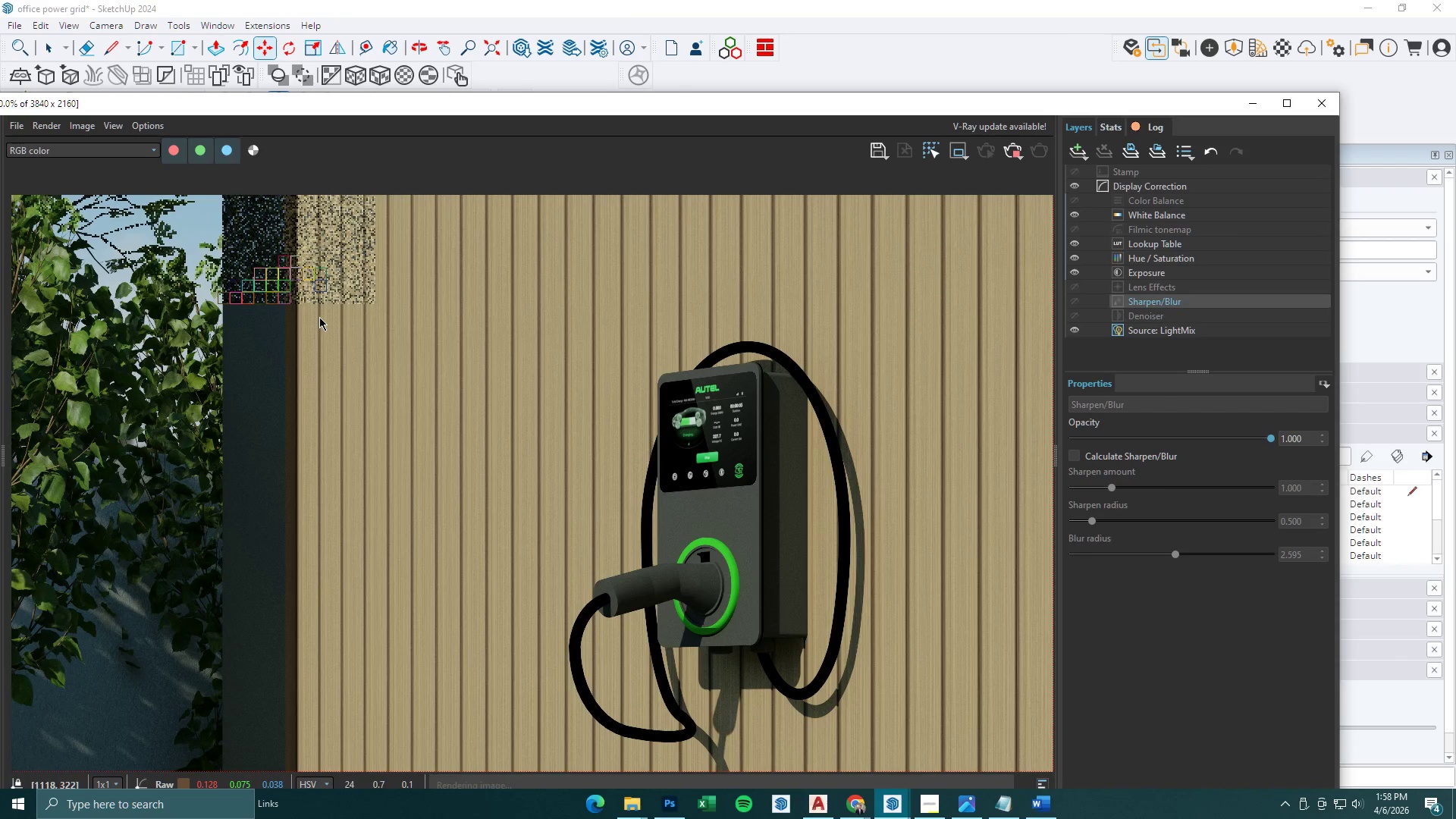 
scroll: coordinate [319, 317], scroll_direction: down, amount: 1.0
 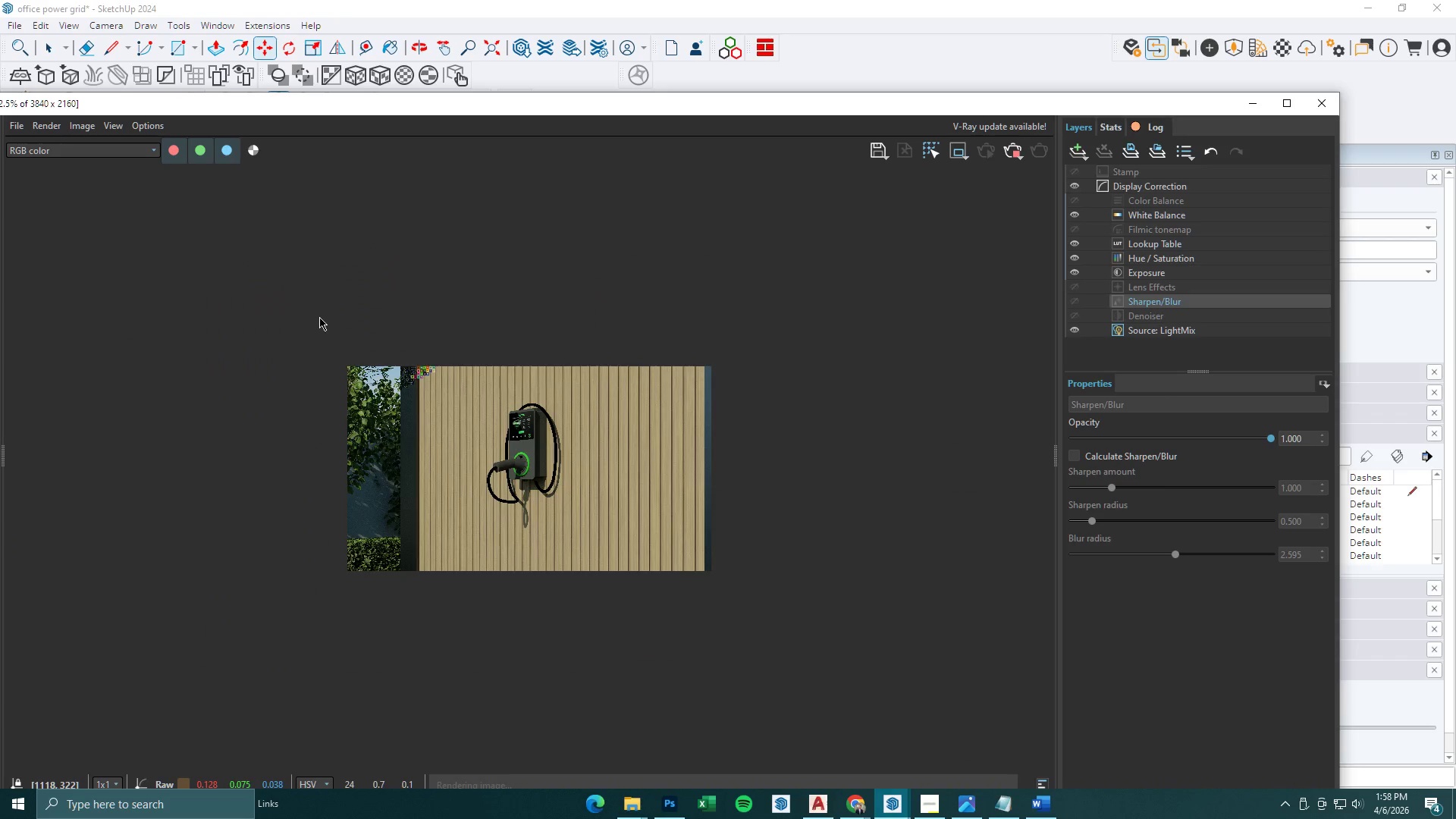 
scroll: coordinate [449, 405], scroll_direction: up, amount: 1.0
 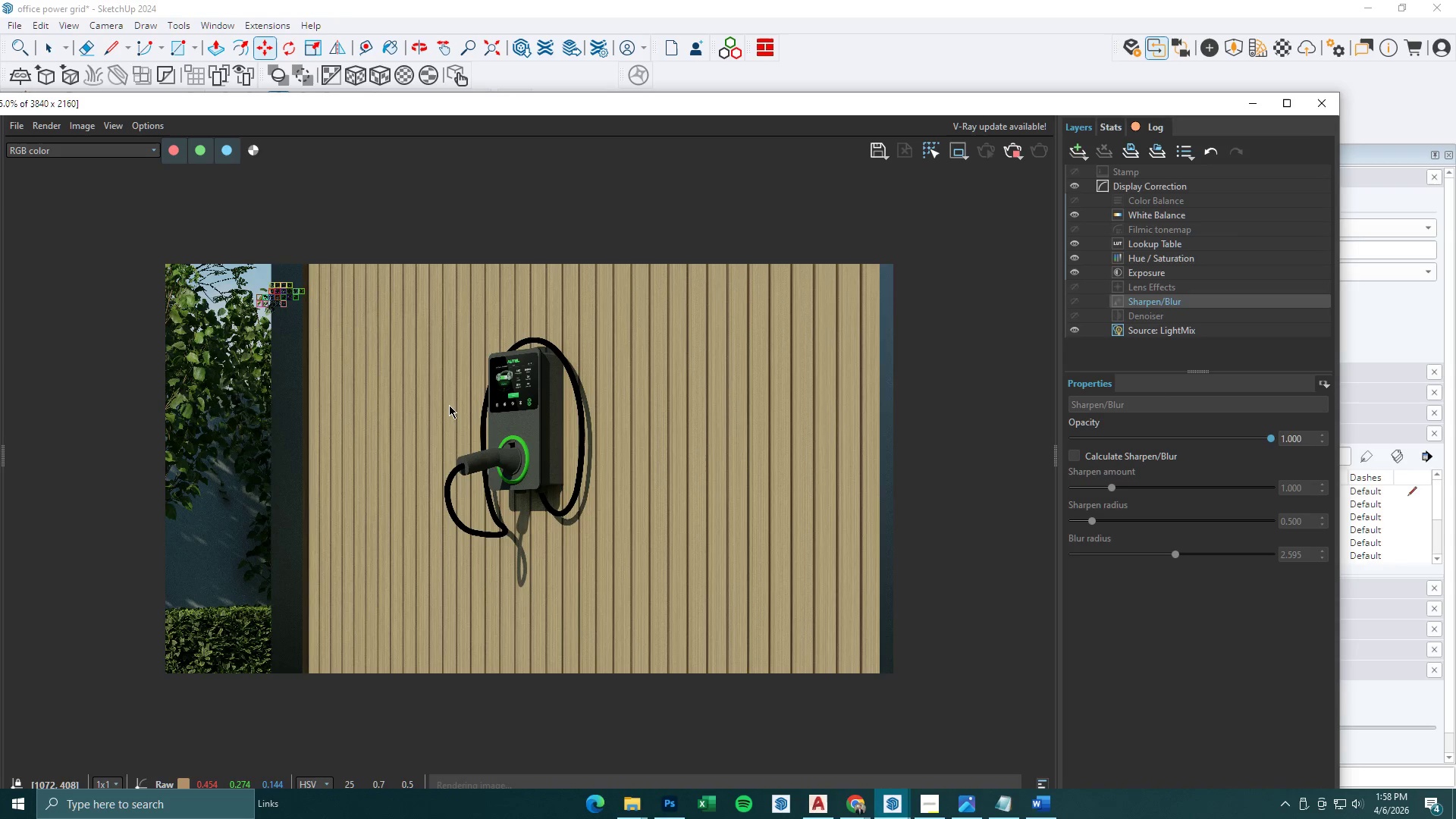 
wait(12.38)
 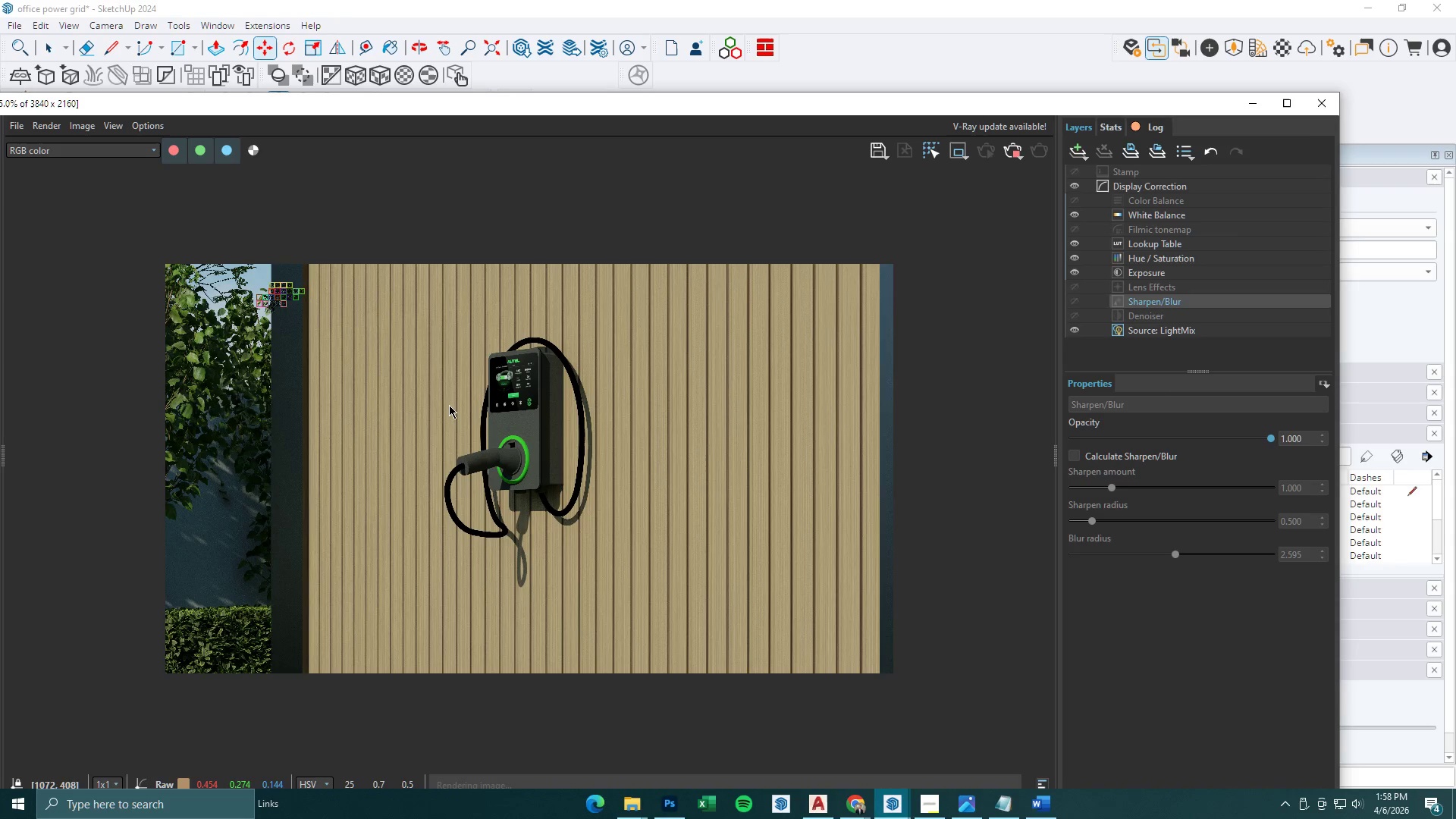 
scroll: coordinate [228, 284], scroll_direction: up, amount: 1.0
 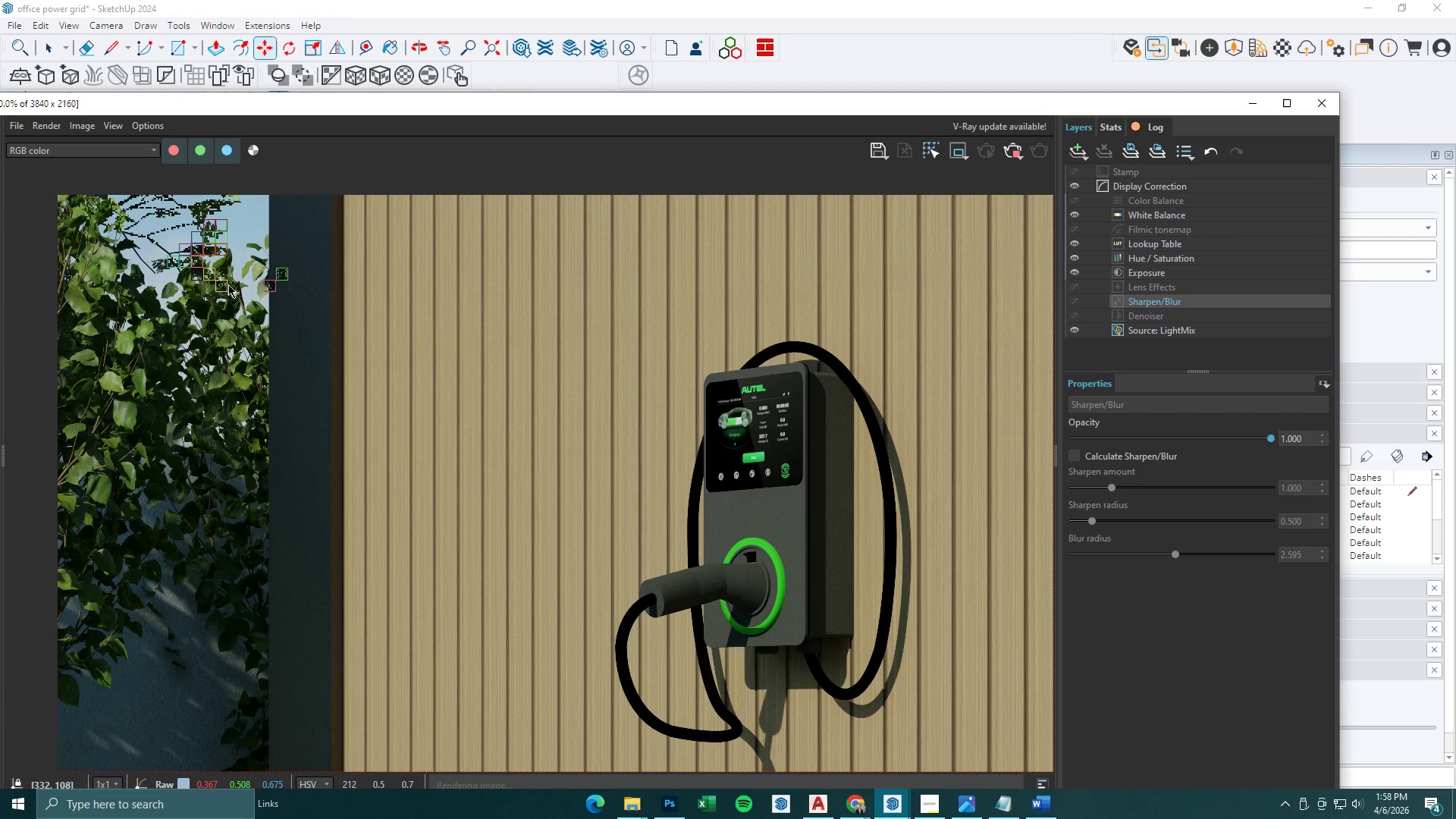 
scroll: coordinate [228, 284], scroll_direction: down, amount: 1.0
 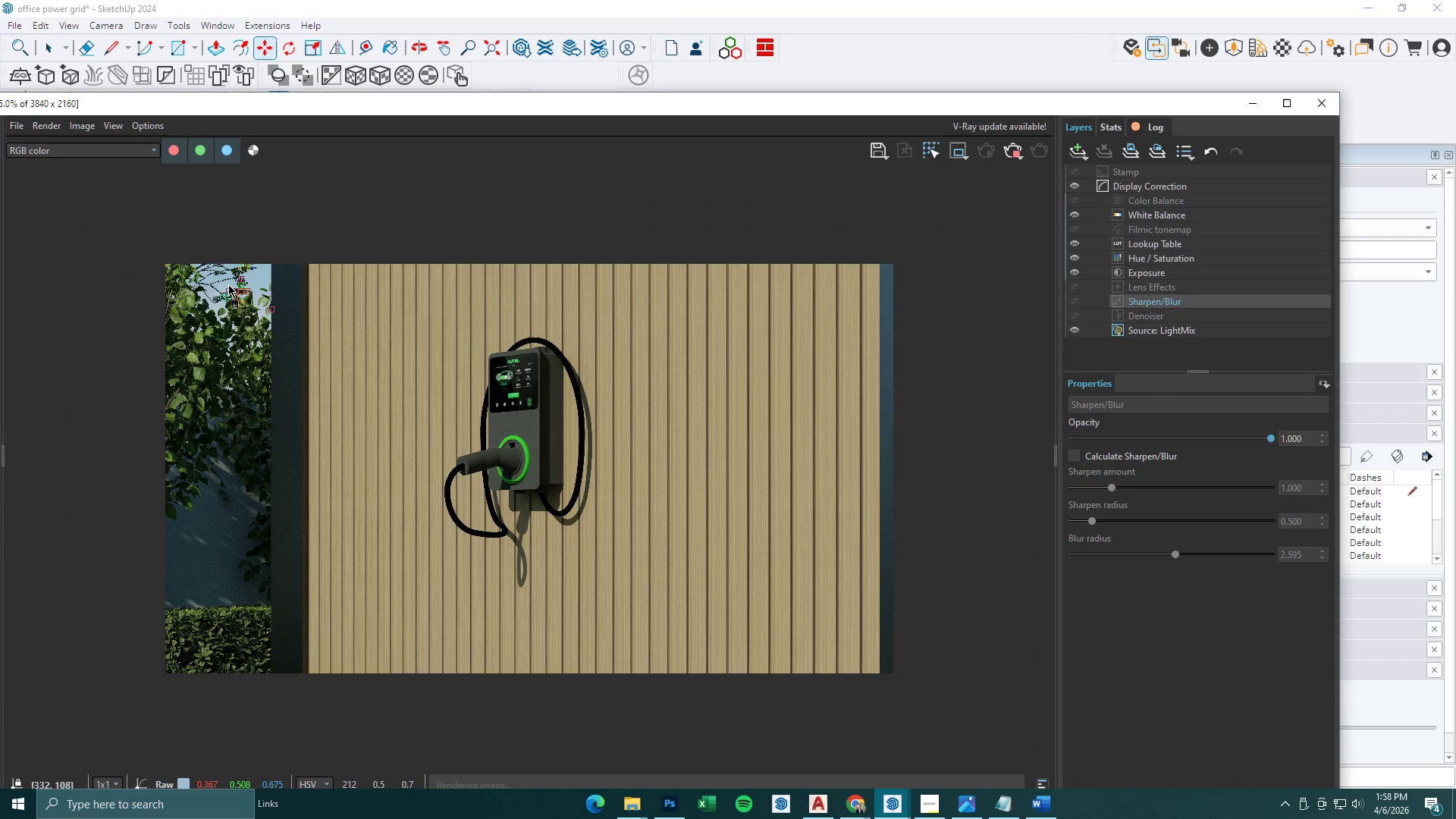 
scroll: coordinate [228, 284], scroll_direction: up, amount: 1.0
 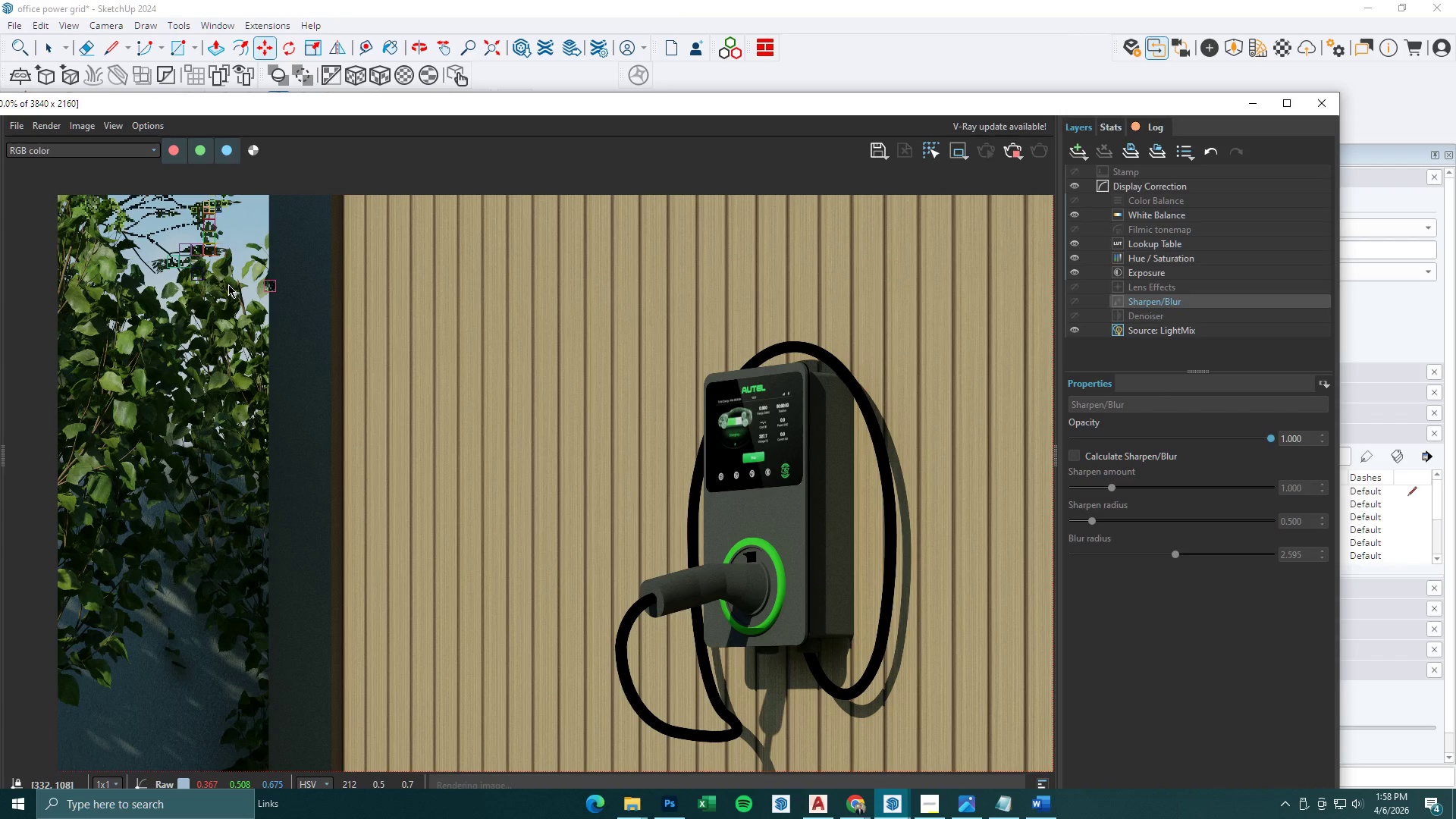 
scroll: coordinate [228, 284], scroll_direction: down, amount: 1.0
 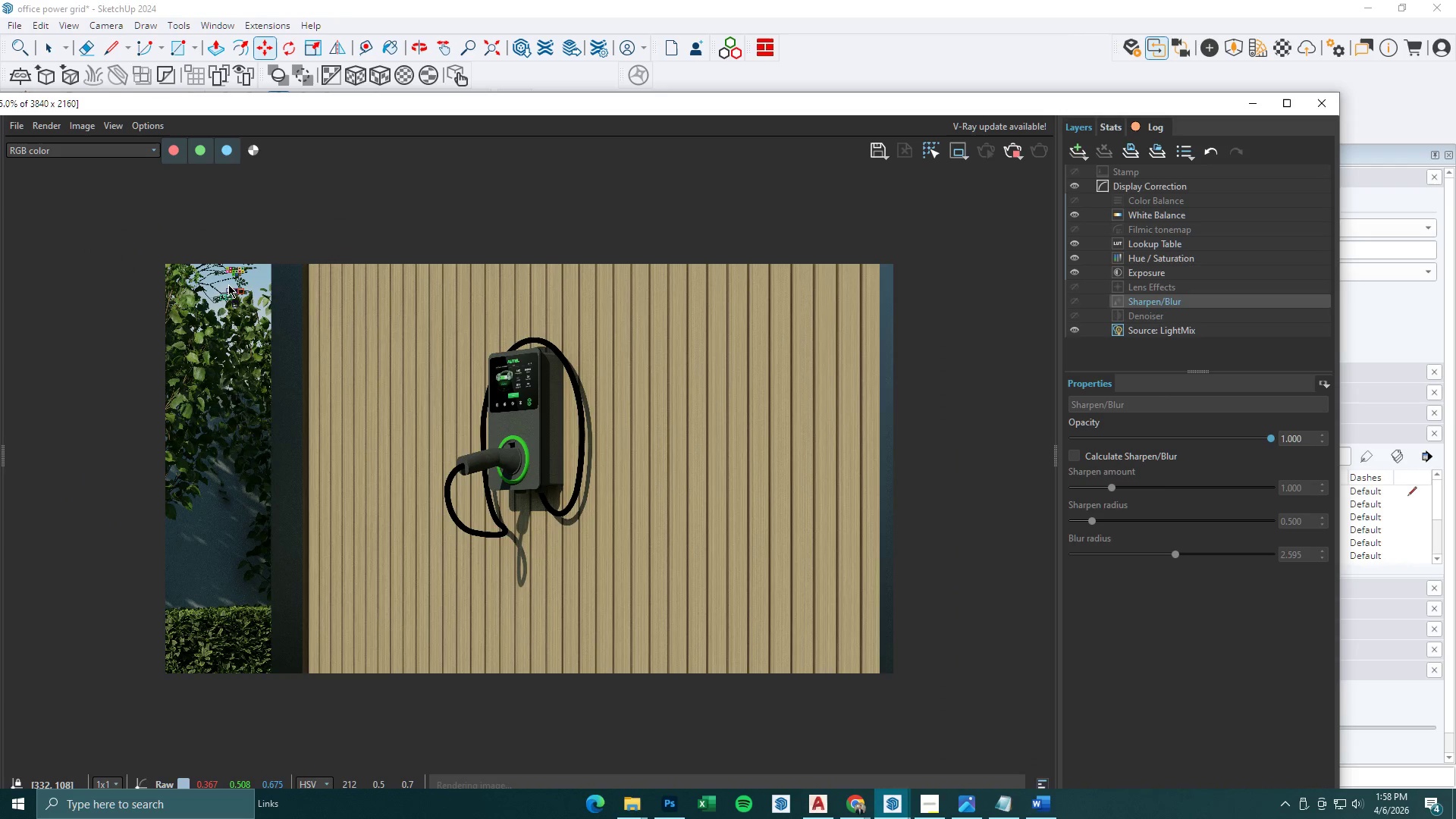 
scroll: coordinate [228, 284], scroll_direction: up, amount: 1.0
 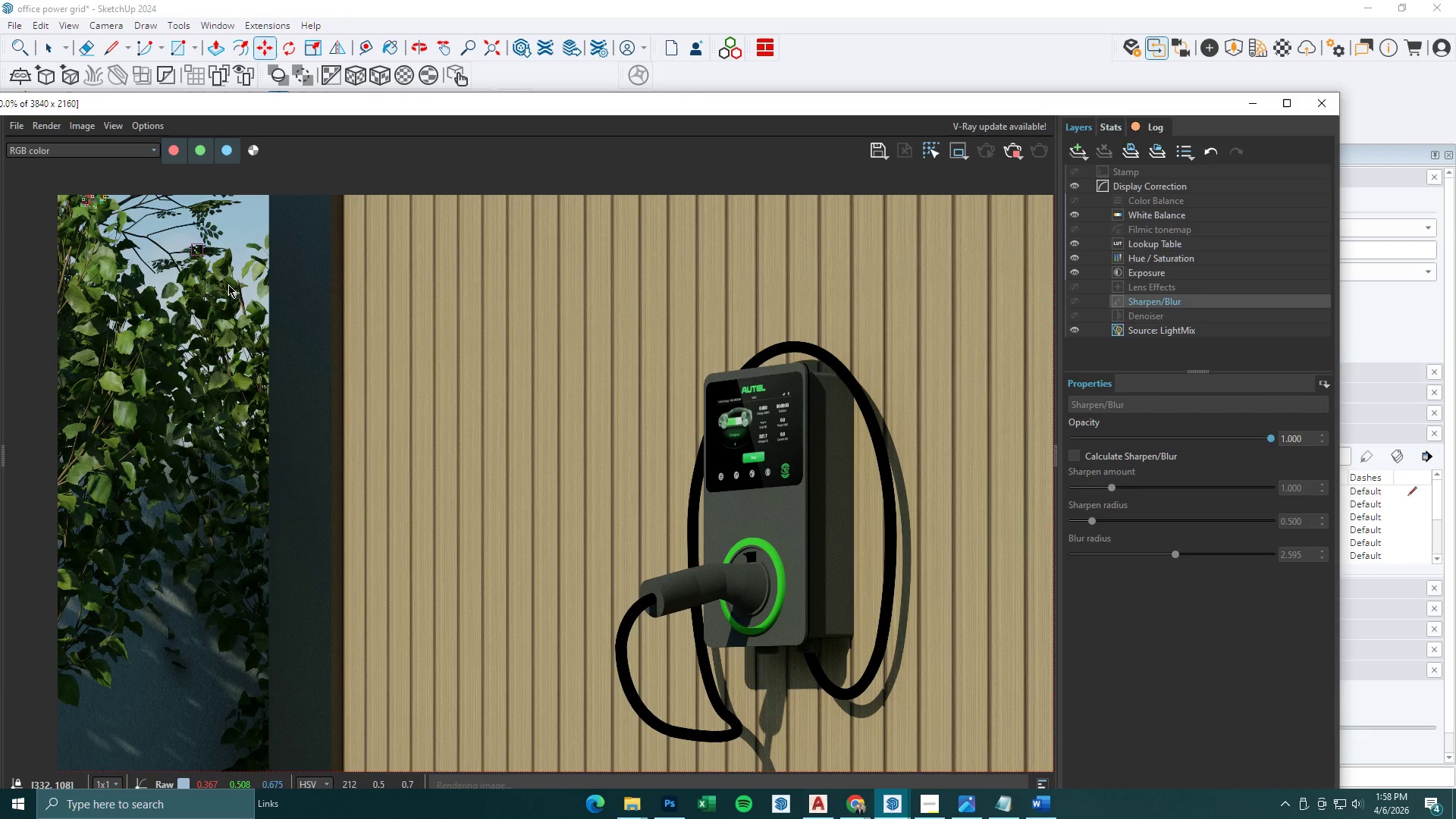 
wait(6.85)
 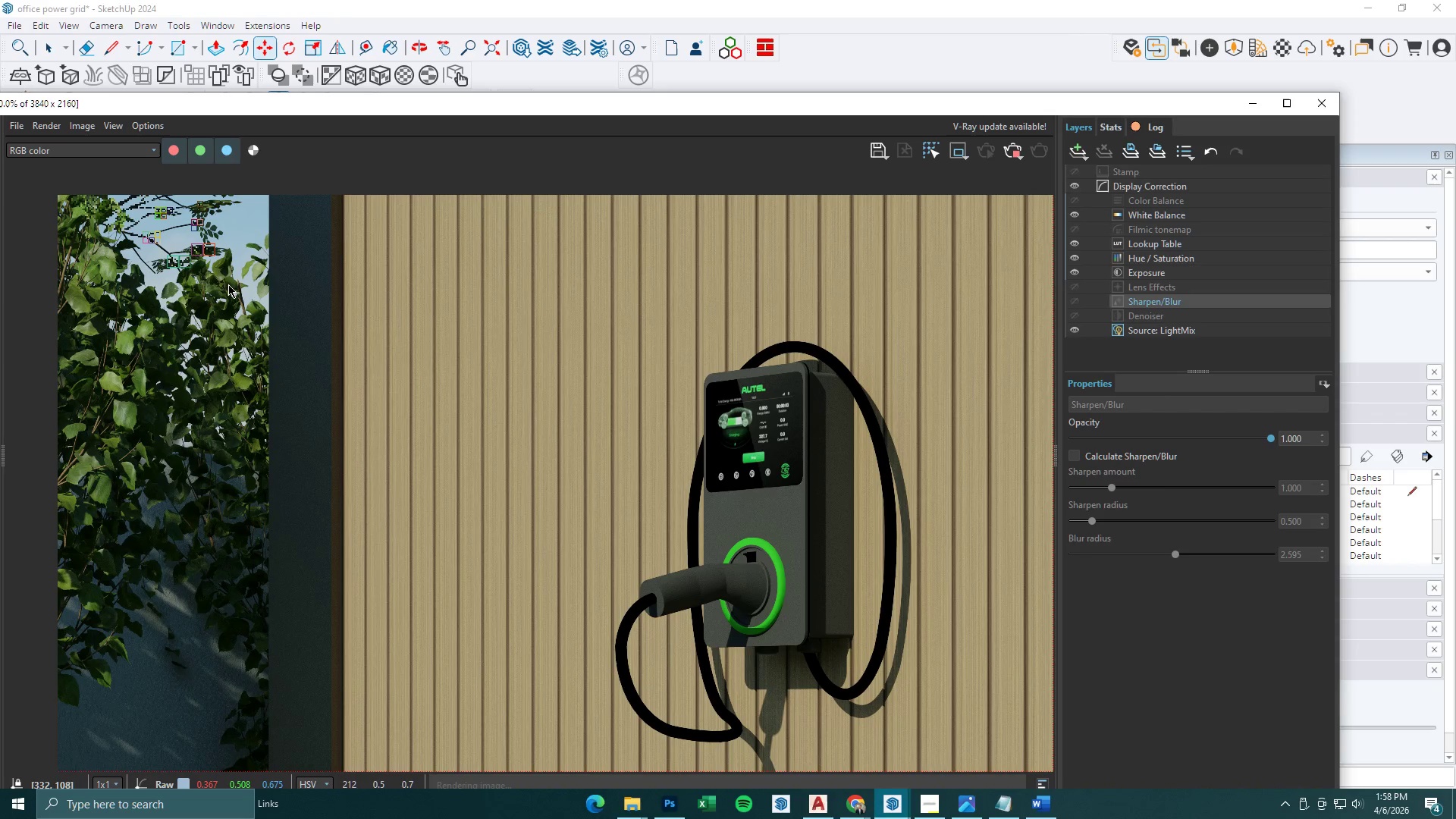 
scroll: coordinate [228, 284], scroll_direction: down, amount: 1.0
 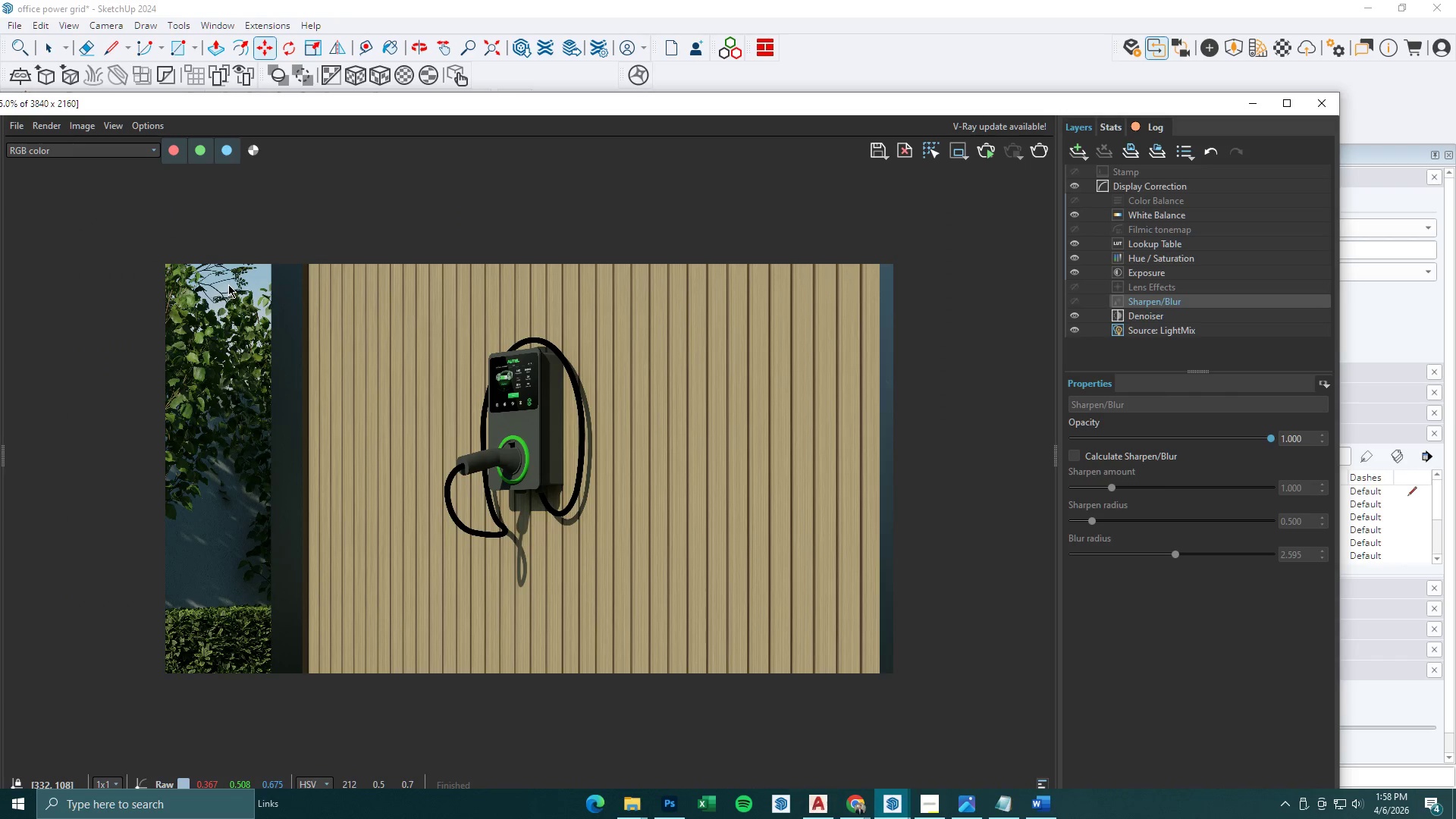 
left_click([880, 147])
 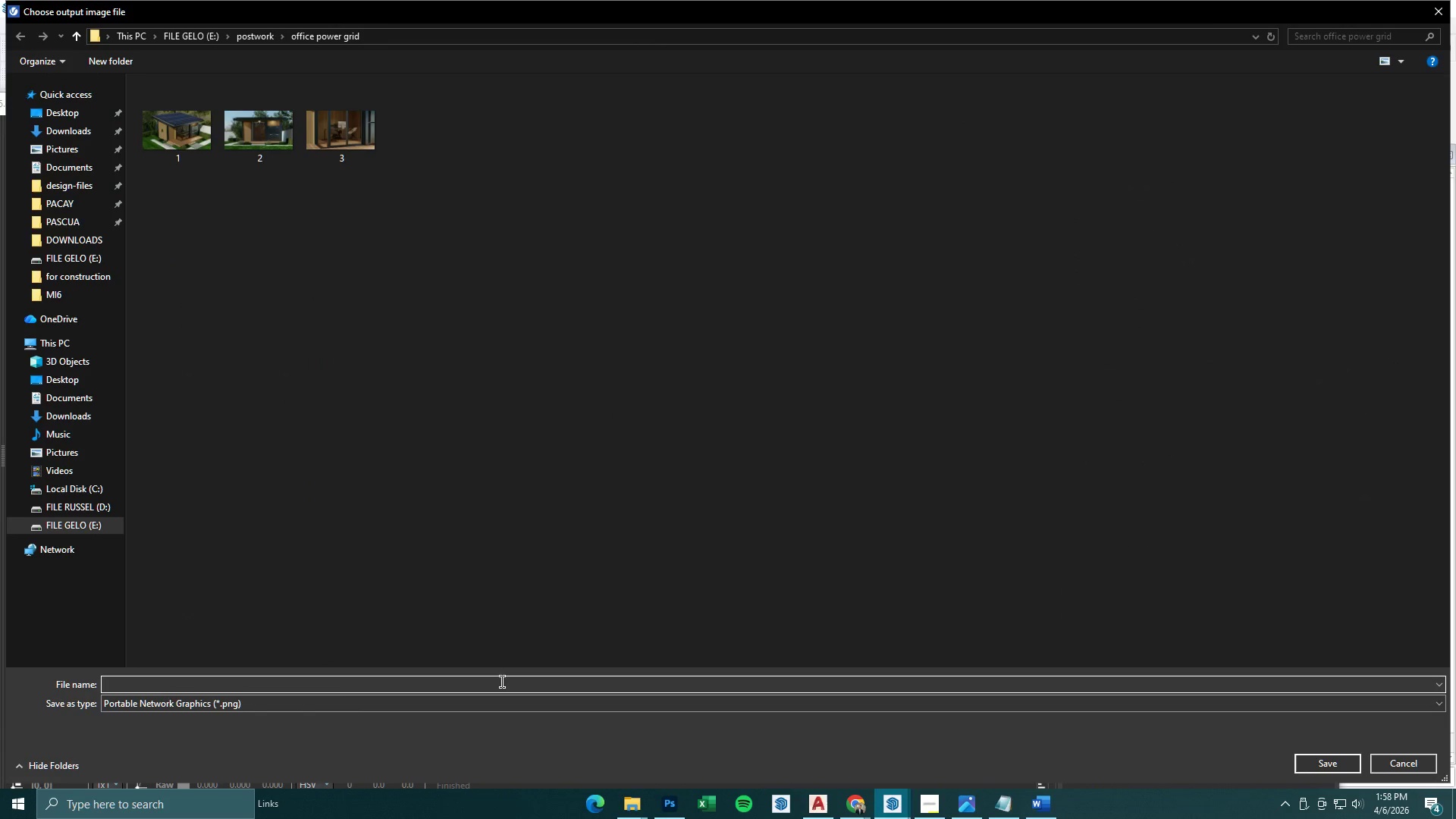 
type(battery)
 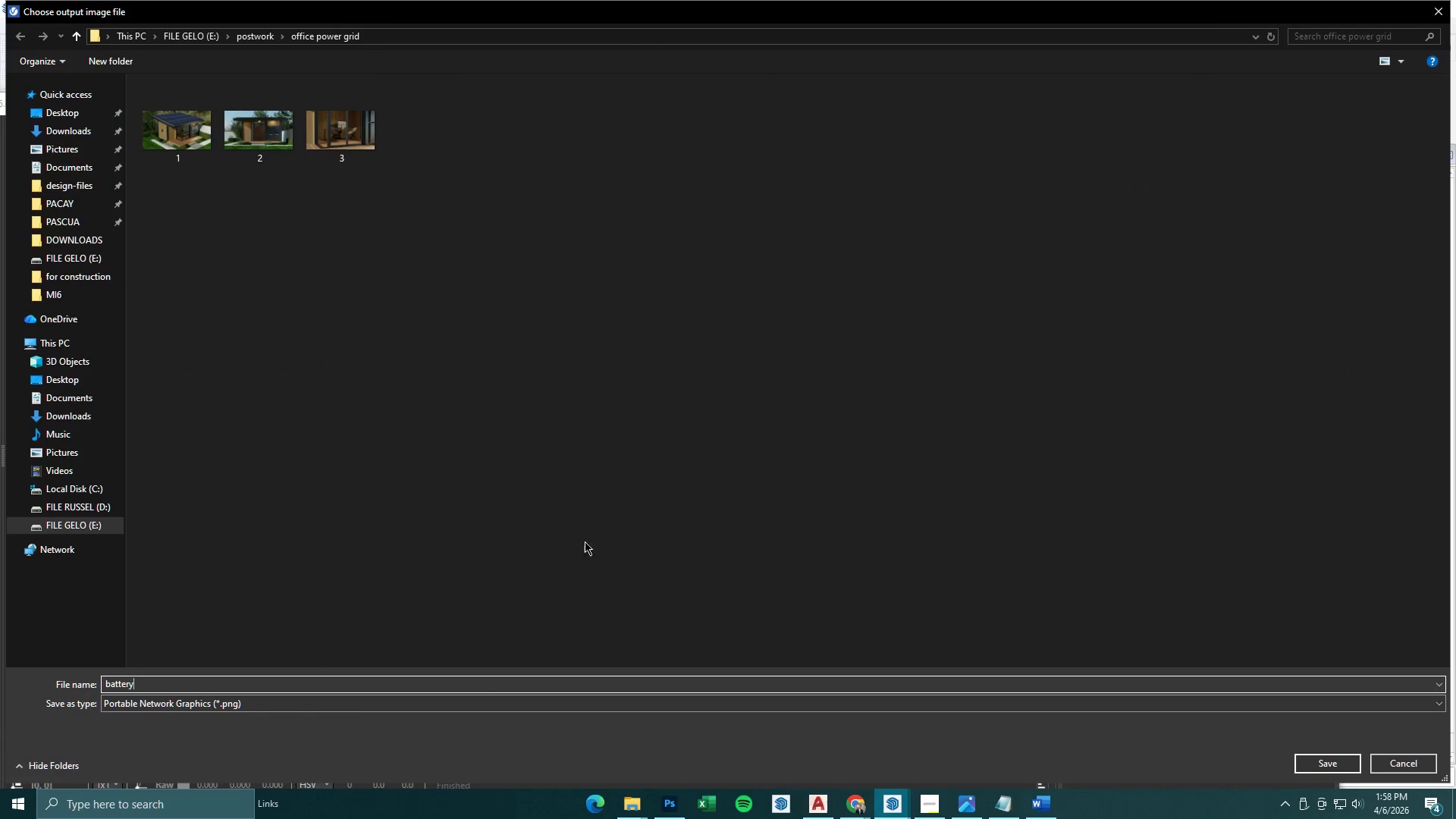 